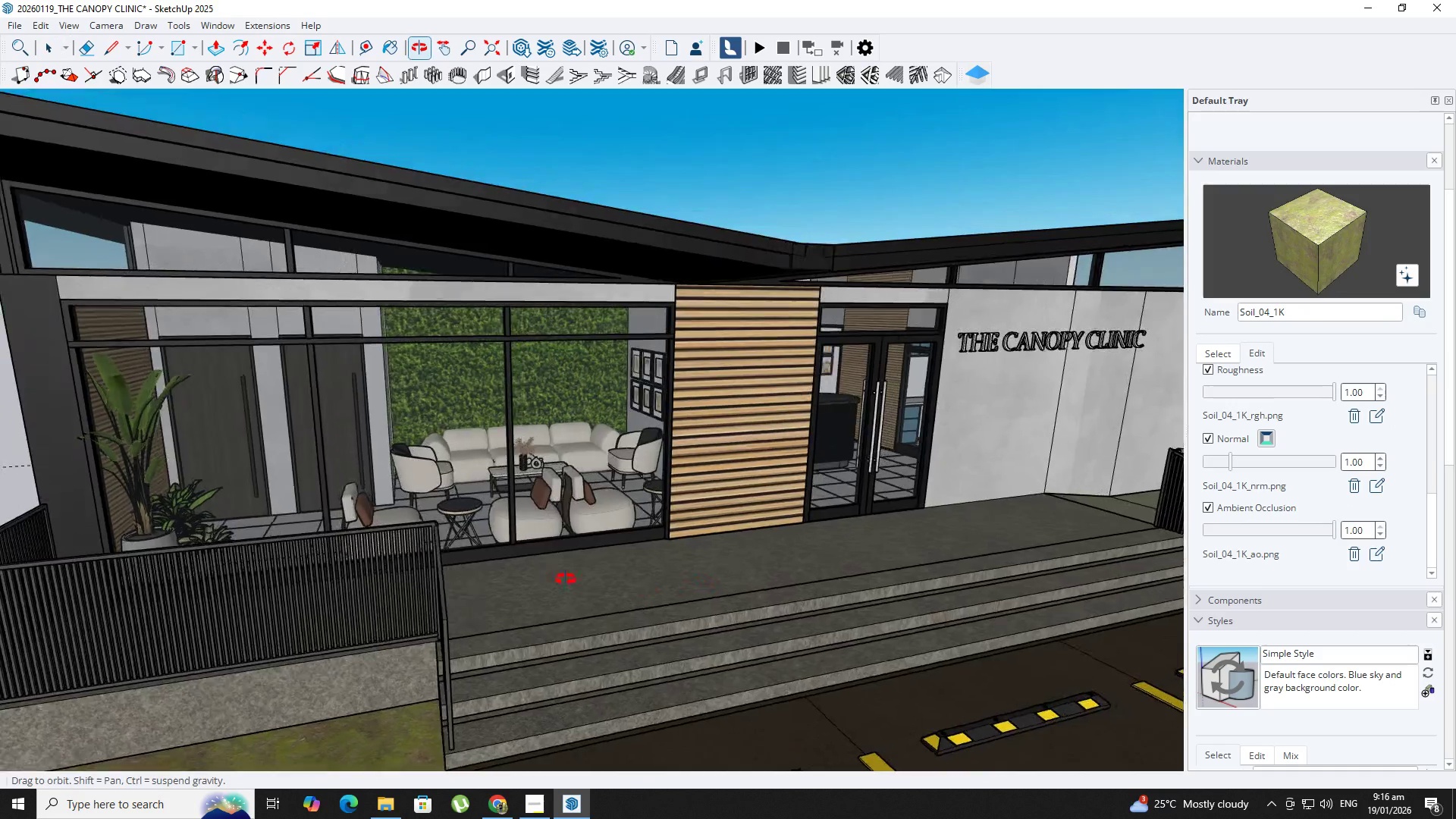 
scroll: coordinate [453, 538], scroll_direction: up, amount: 8.0
 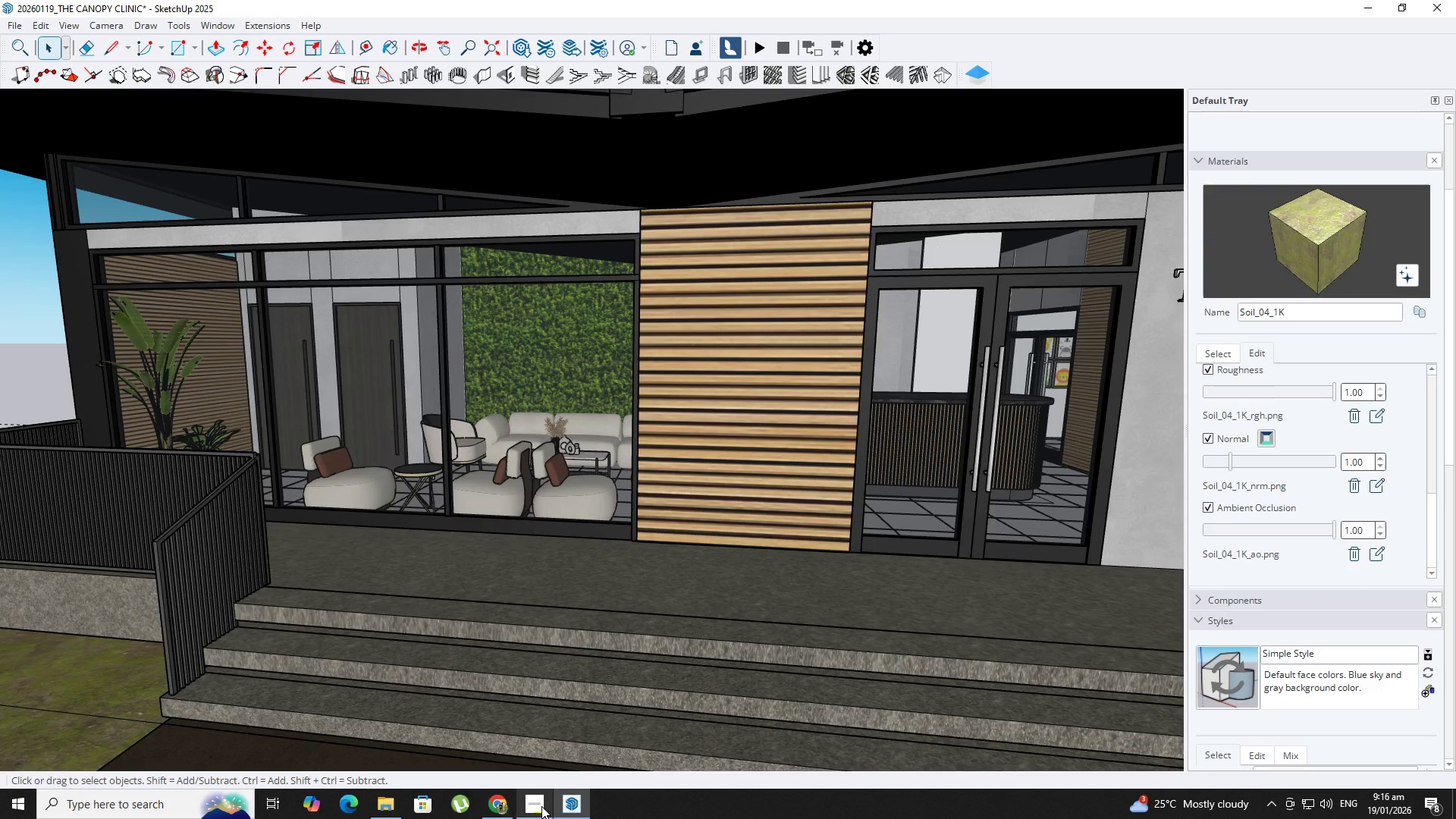 
left_click([541, 808])